 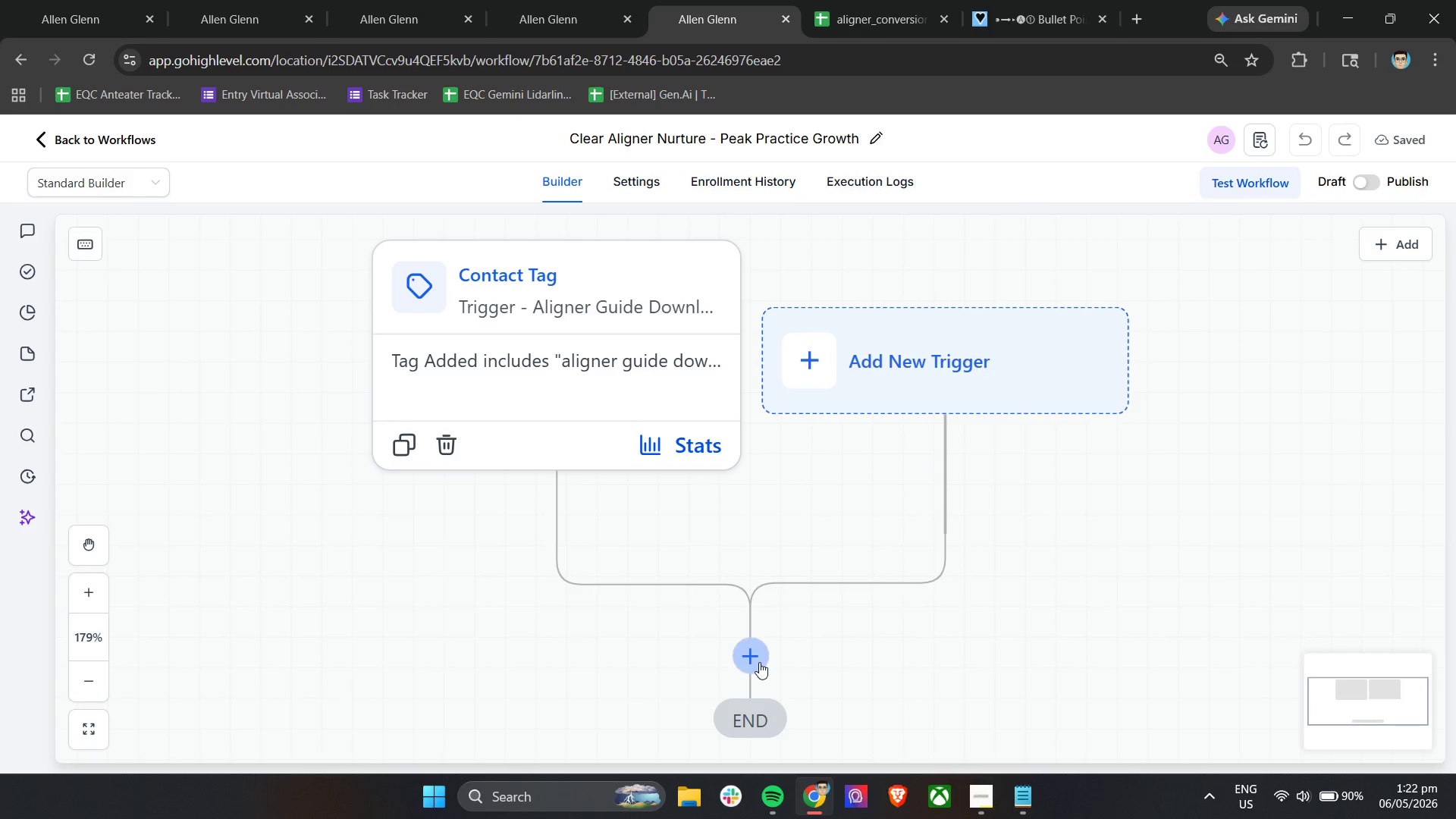 
scroll: coordinate [825, 554], scroll_direction: down, amount: 4.0
 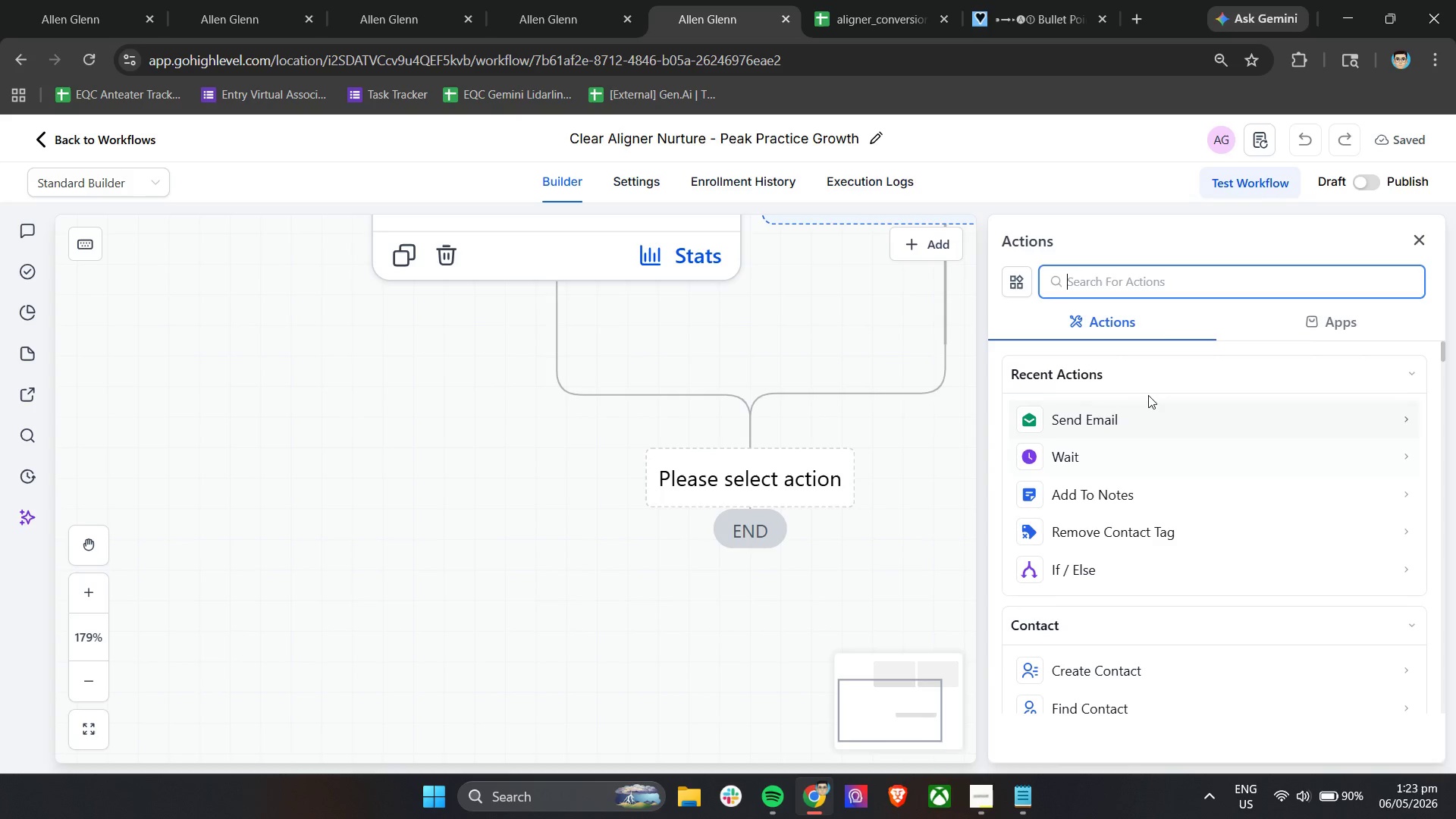 
left_click([1128, 413])
 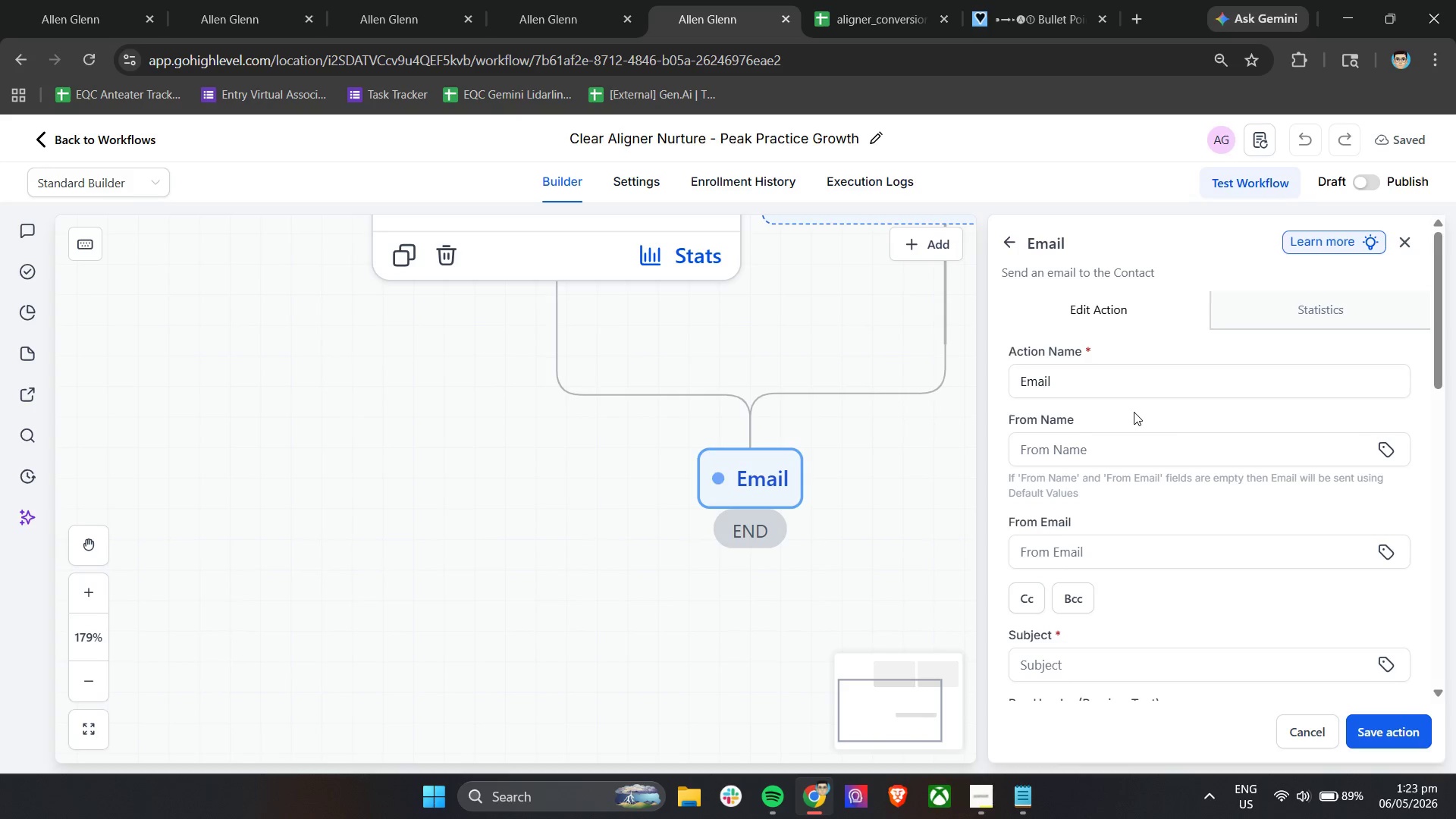 
wait(31.84)
 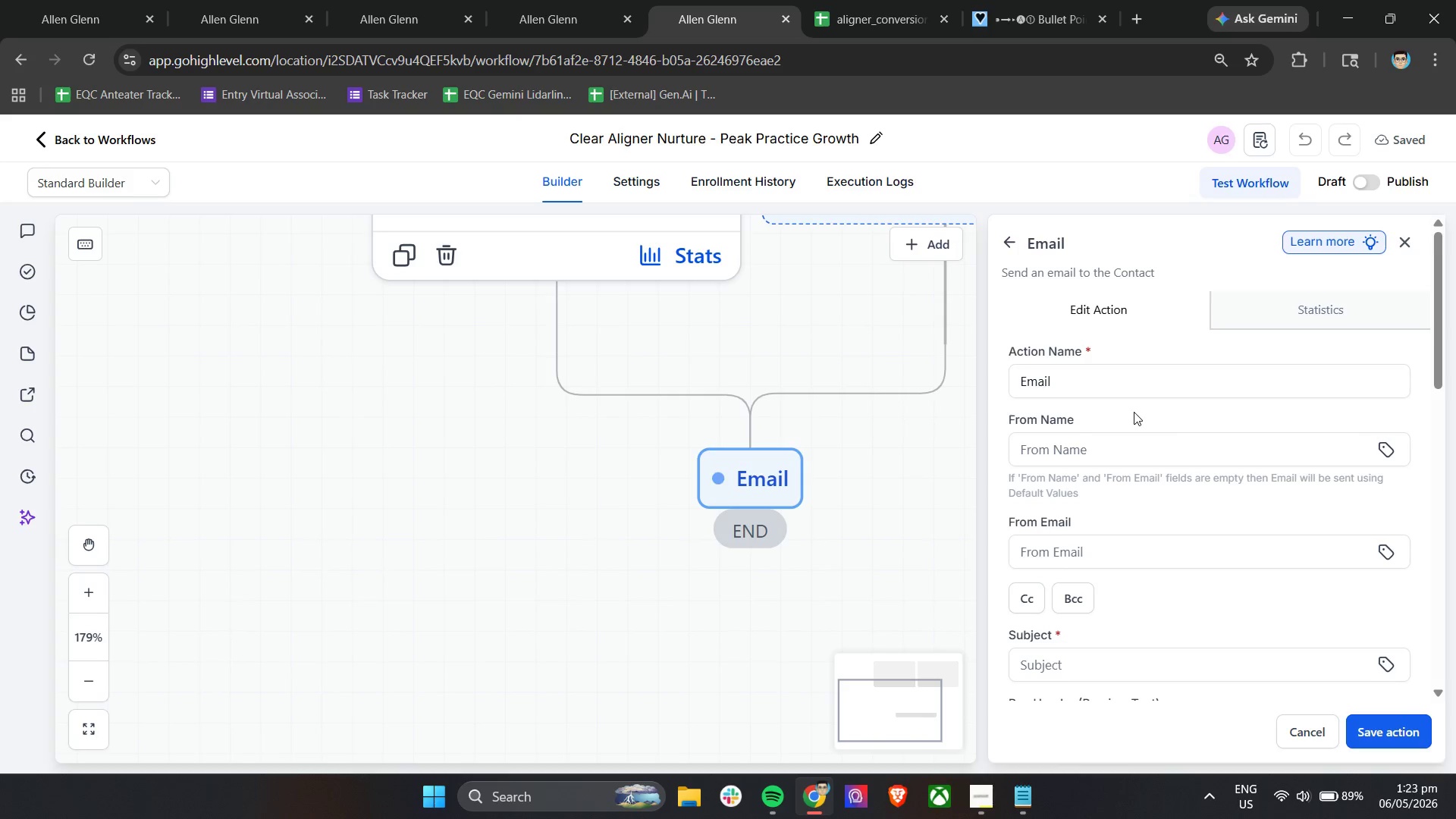 
left_click([1136, 390])
 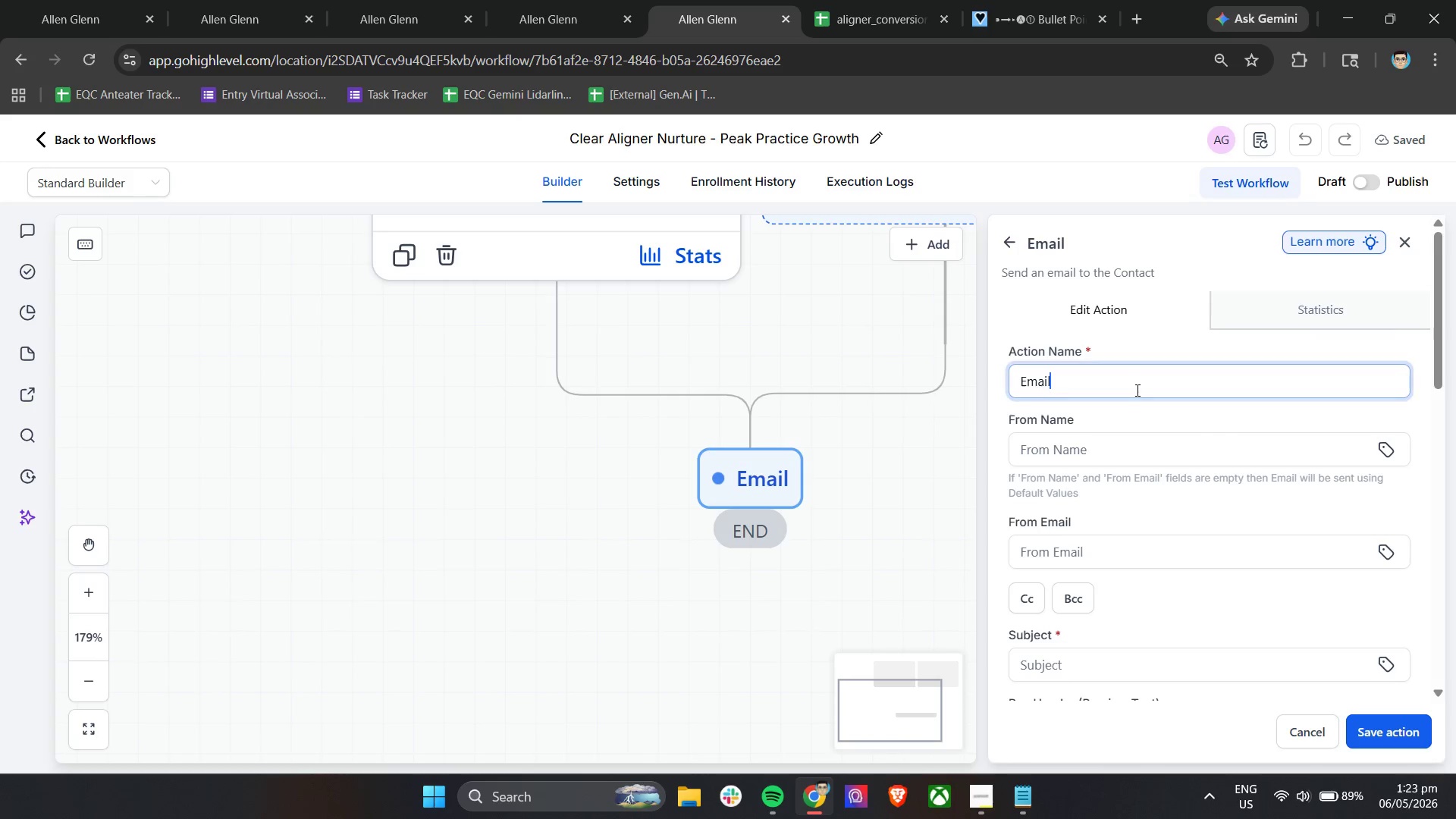 
key(Space)
 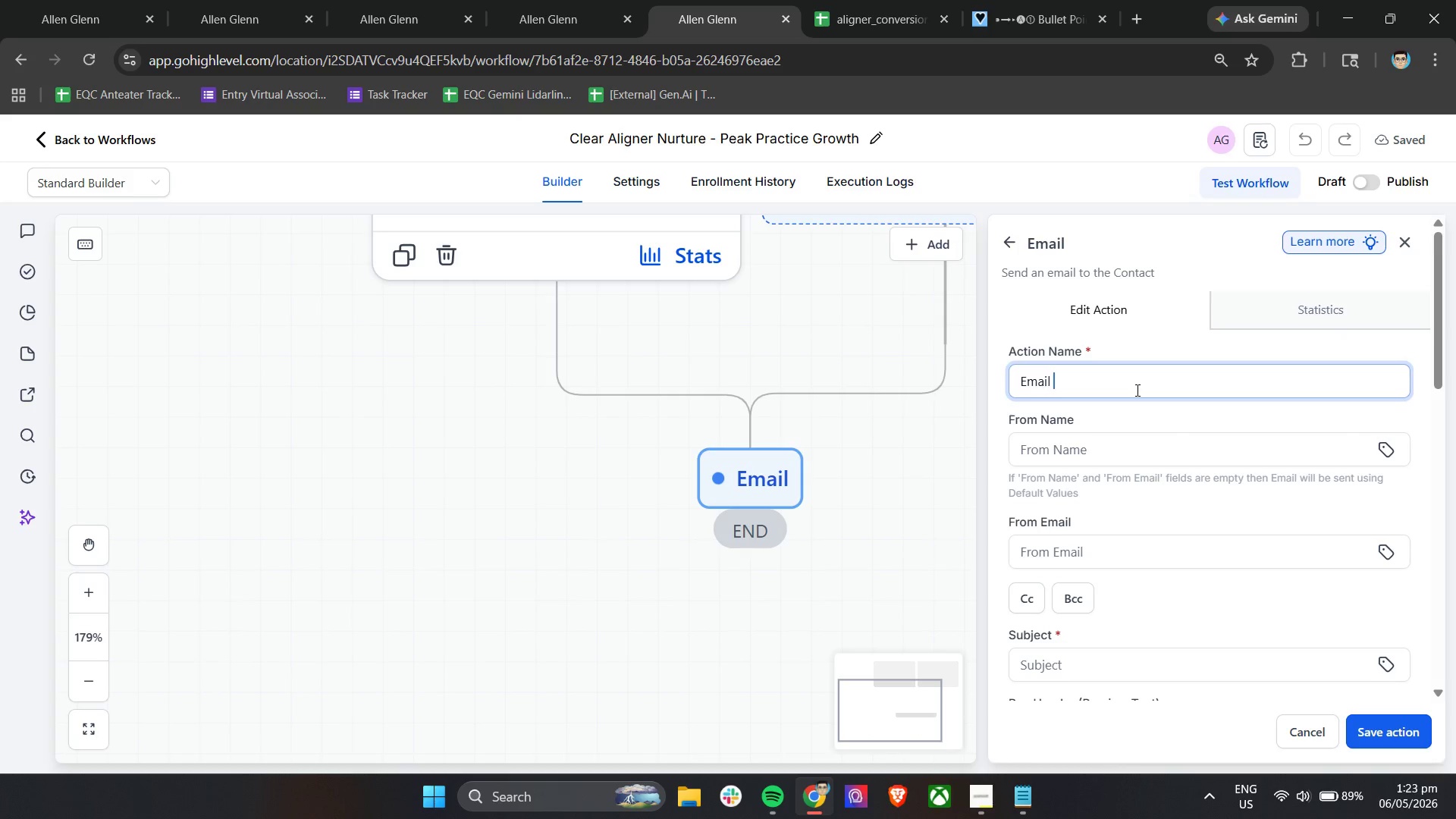 
key(1)
 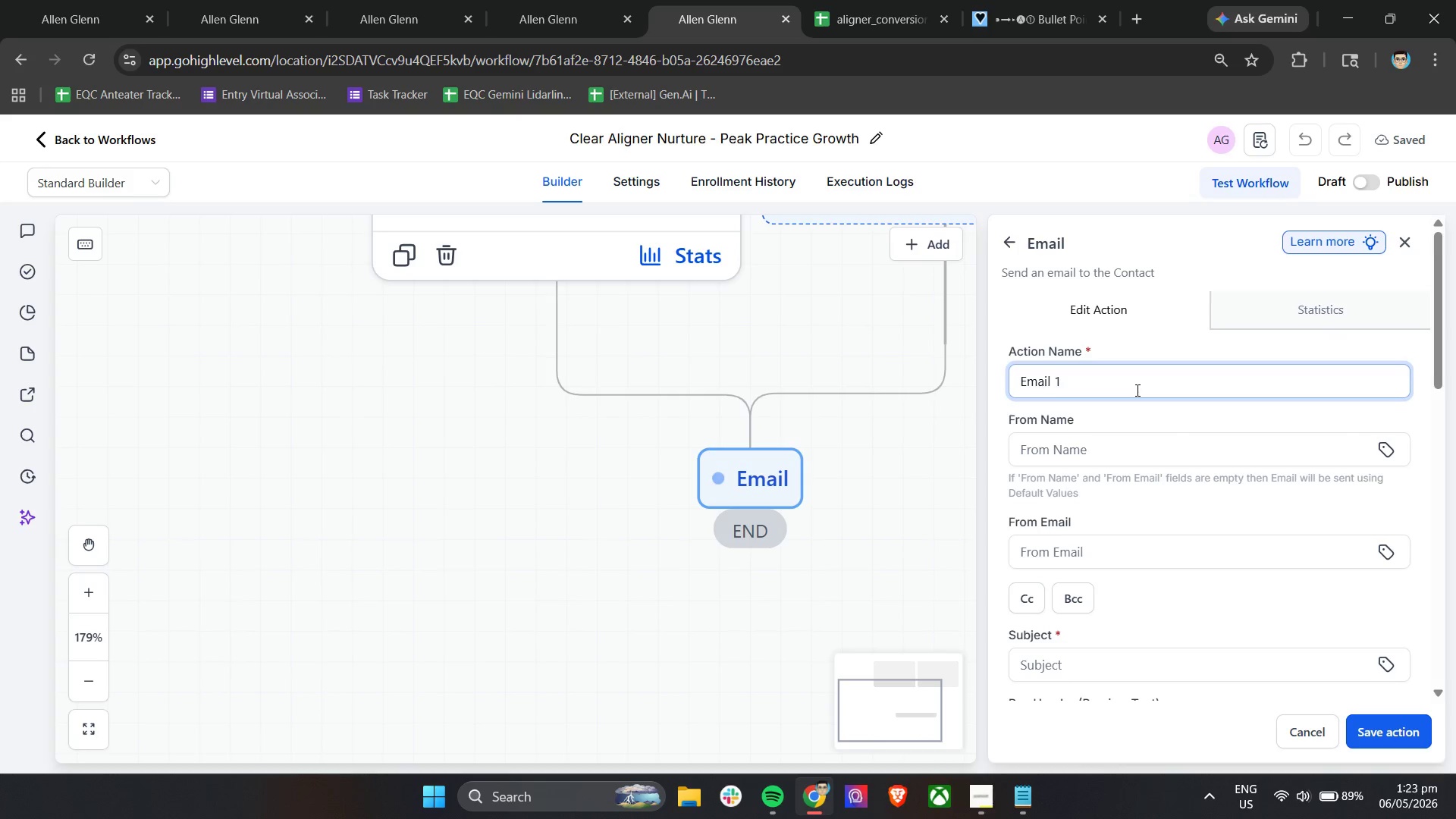 
key(Space)
 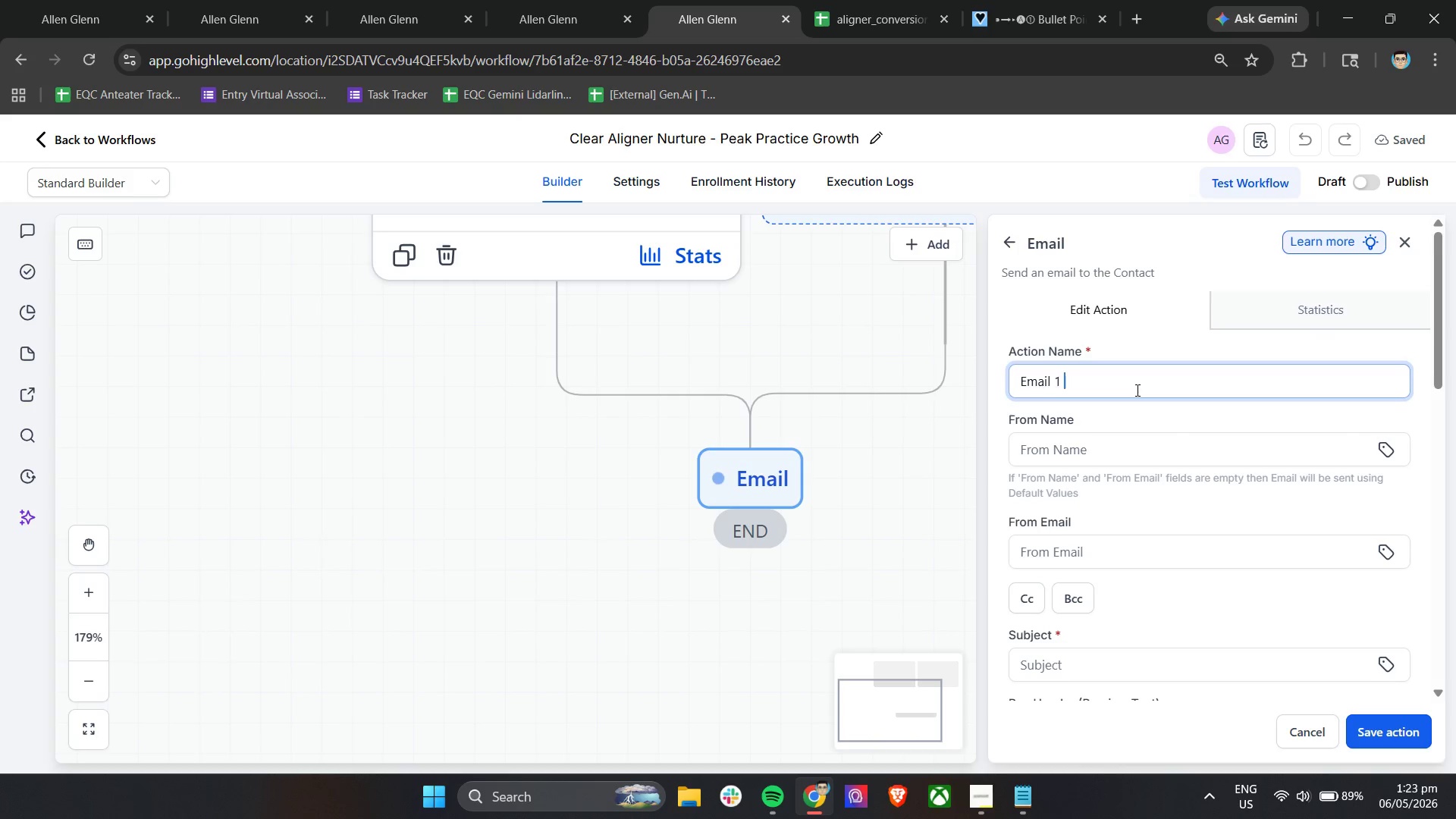 
key(Minus)
 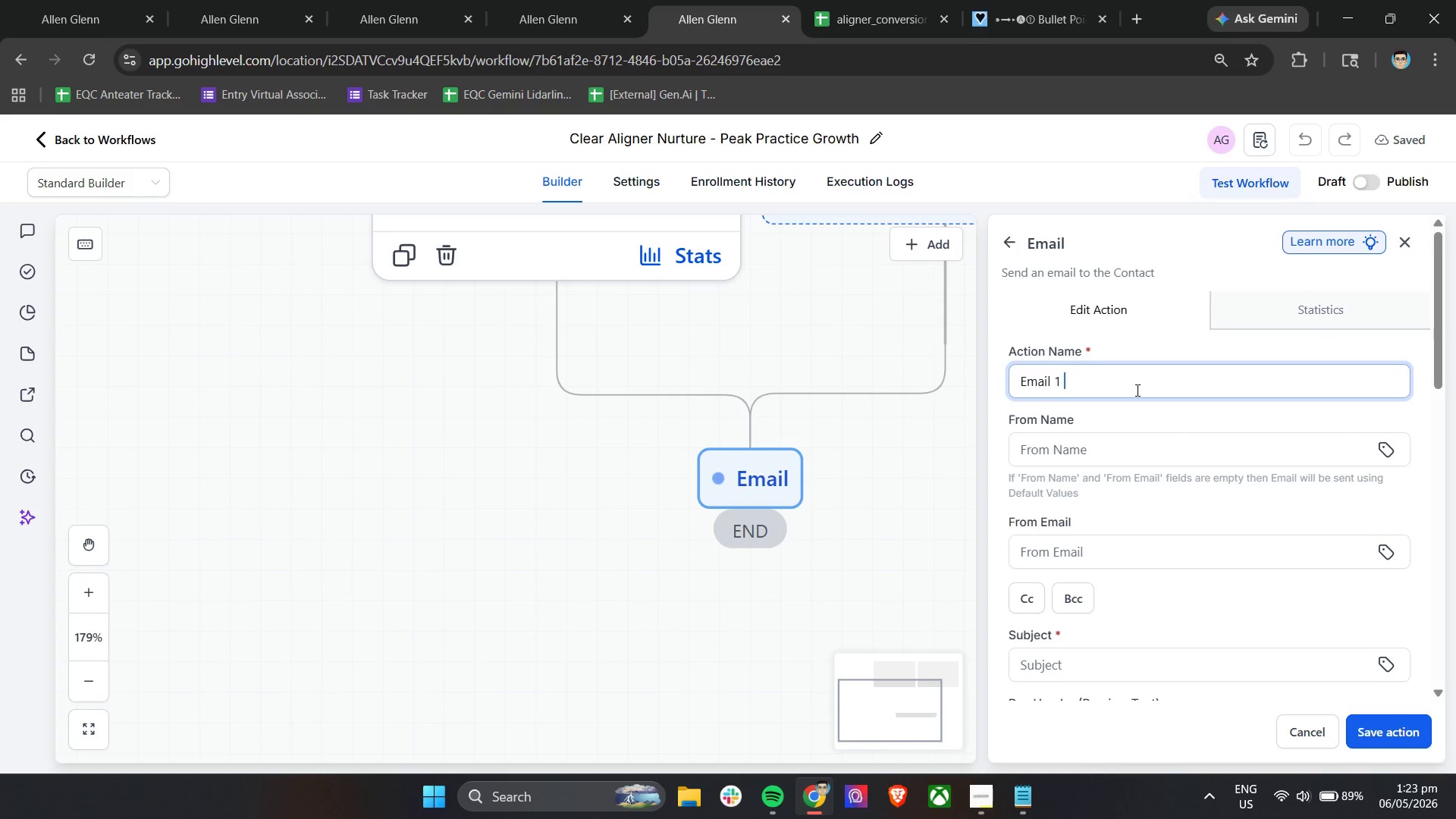 
key(Space)
 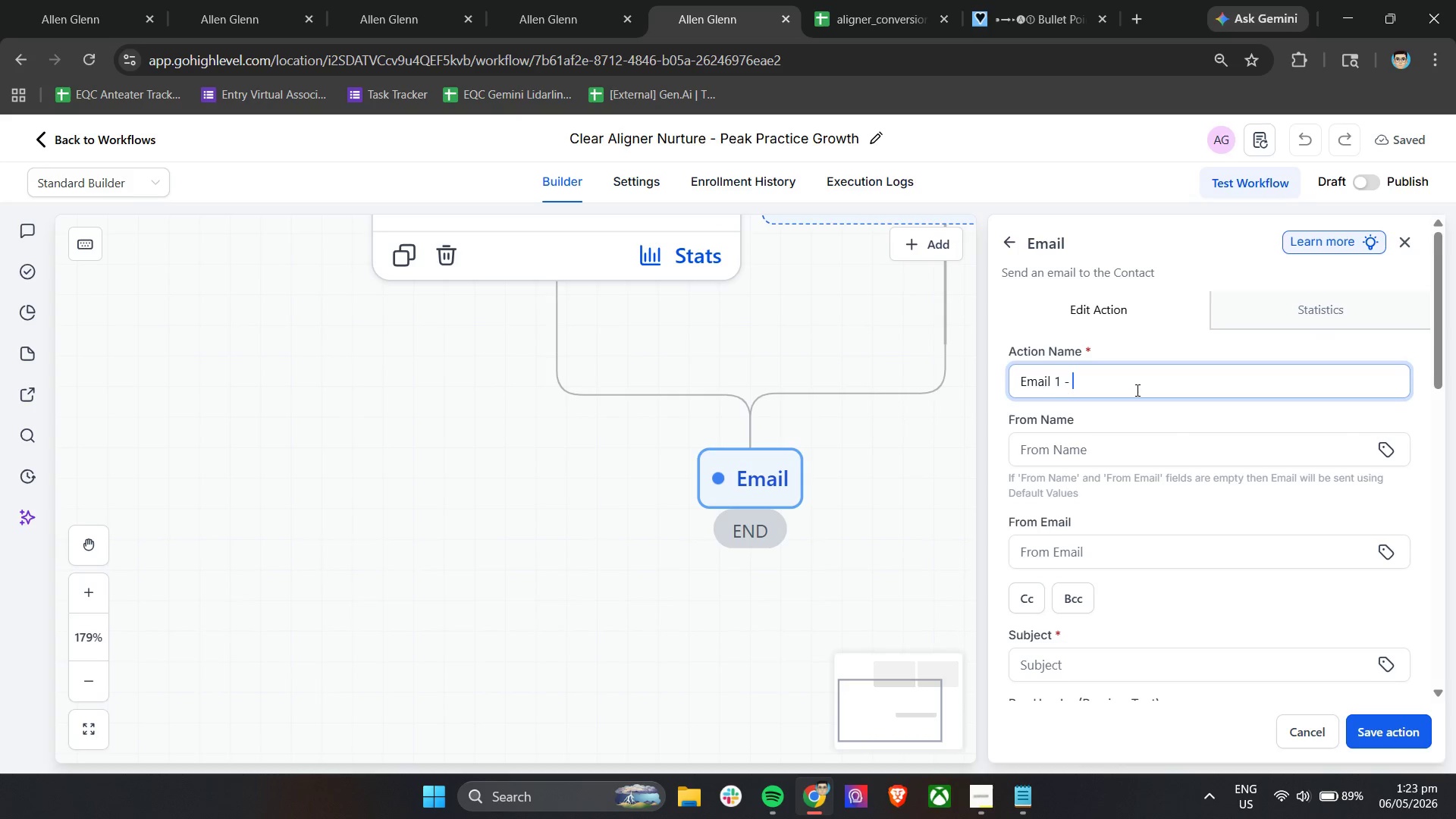 
wait(6.2)
 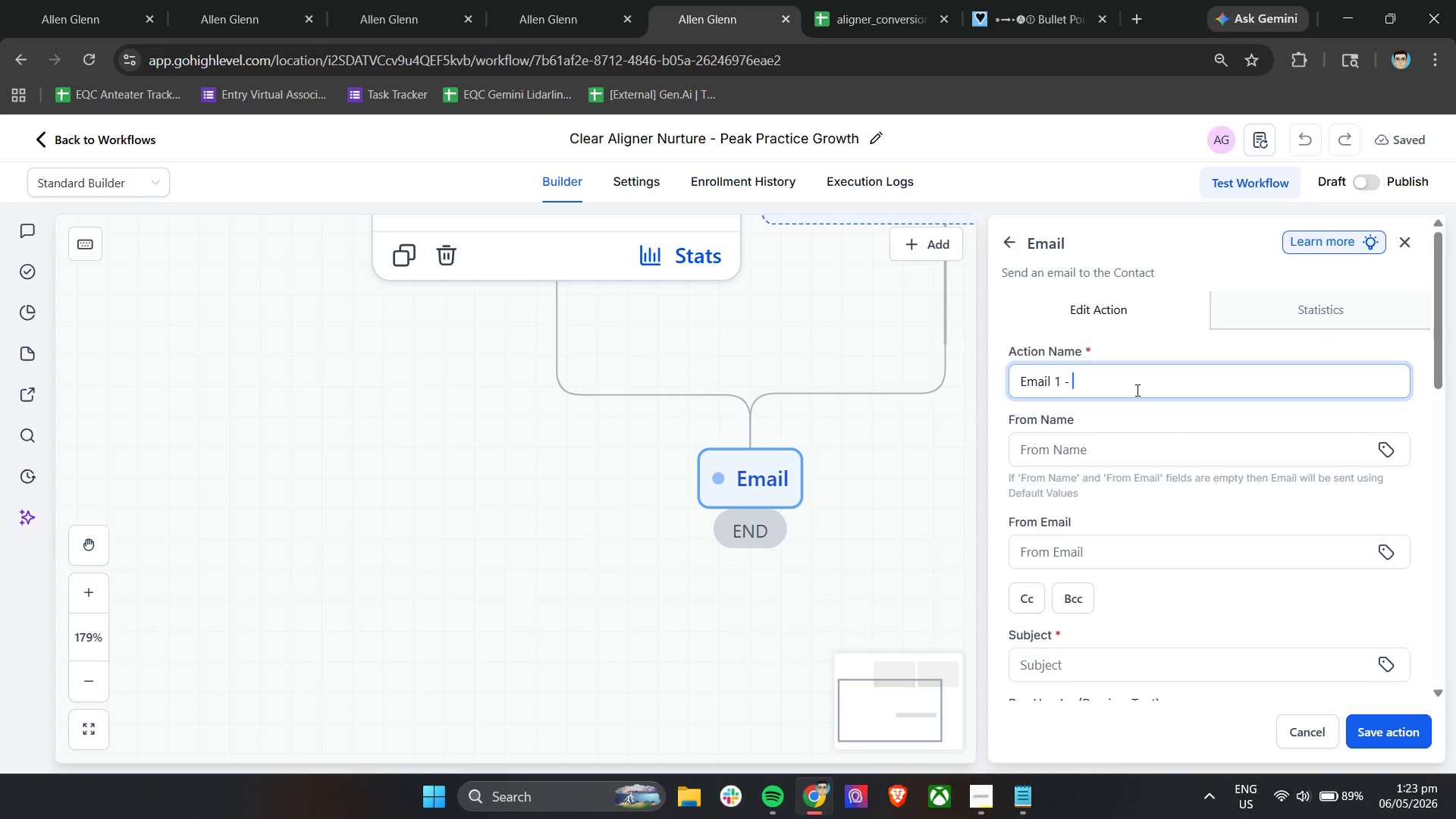 
type(Welcome & Smile Gols )
key(Backspace)
key(Backspace)
type(a)
key(Backspace)
key(Backspace)
type(als INroduc)
key(Backspace)
key(Backspace)
key(Backspace)
key(Backspace)
key(Backspace)
key(Backspace)
type(nro)
key(Backspace)
key(Backspace)
type(tor)
key(Backspace)
key(Backspace)
type(ro duct)
key(Backspace)
key(Backspace)
key(Backspace)
key(Backspace)
key(Backspace)
type(duction)
 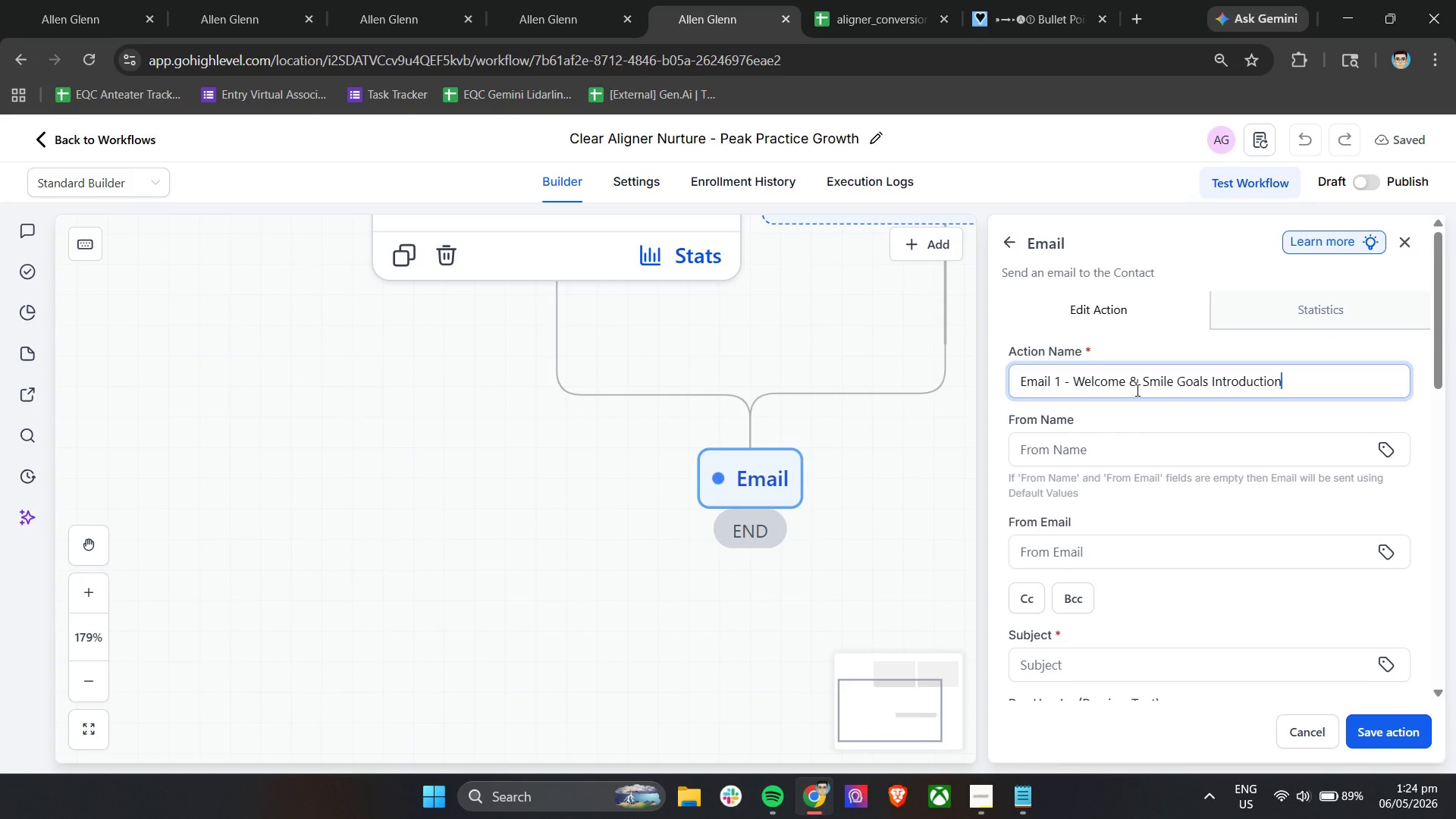 
left_click([1124, 446])
 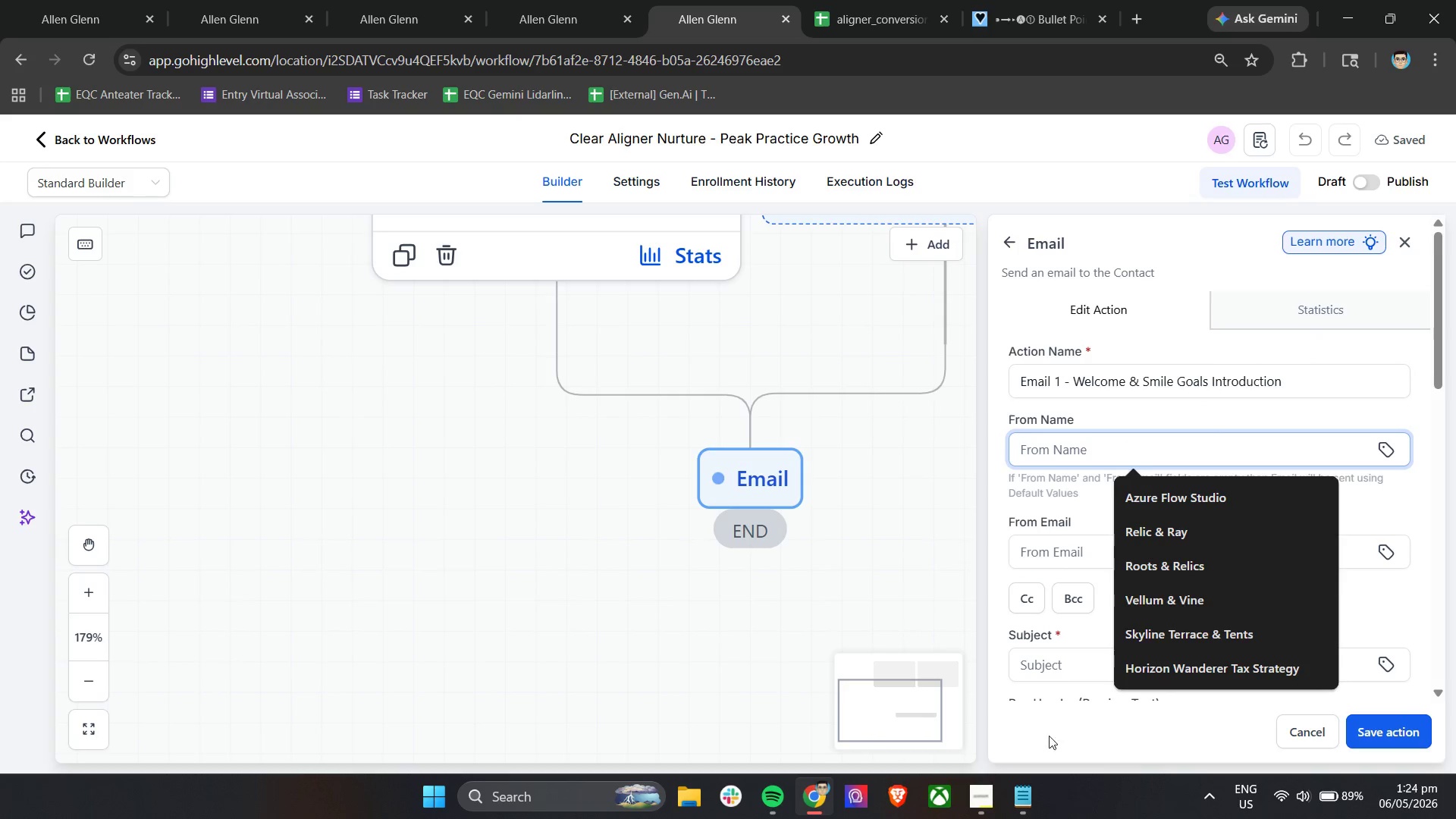 
left_click([987, 794])